 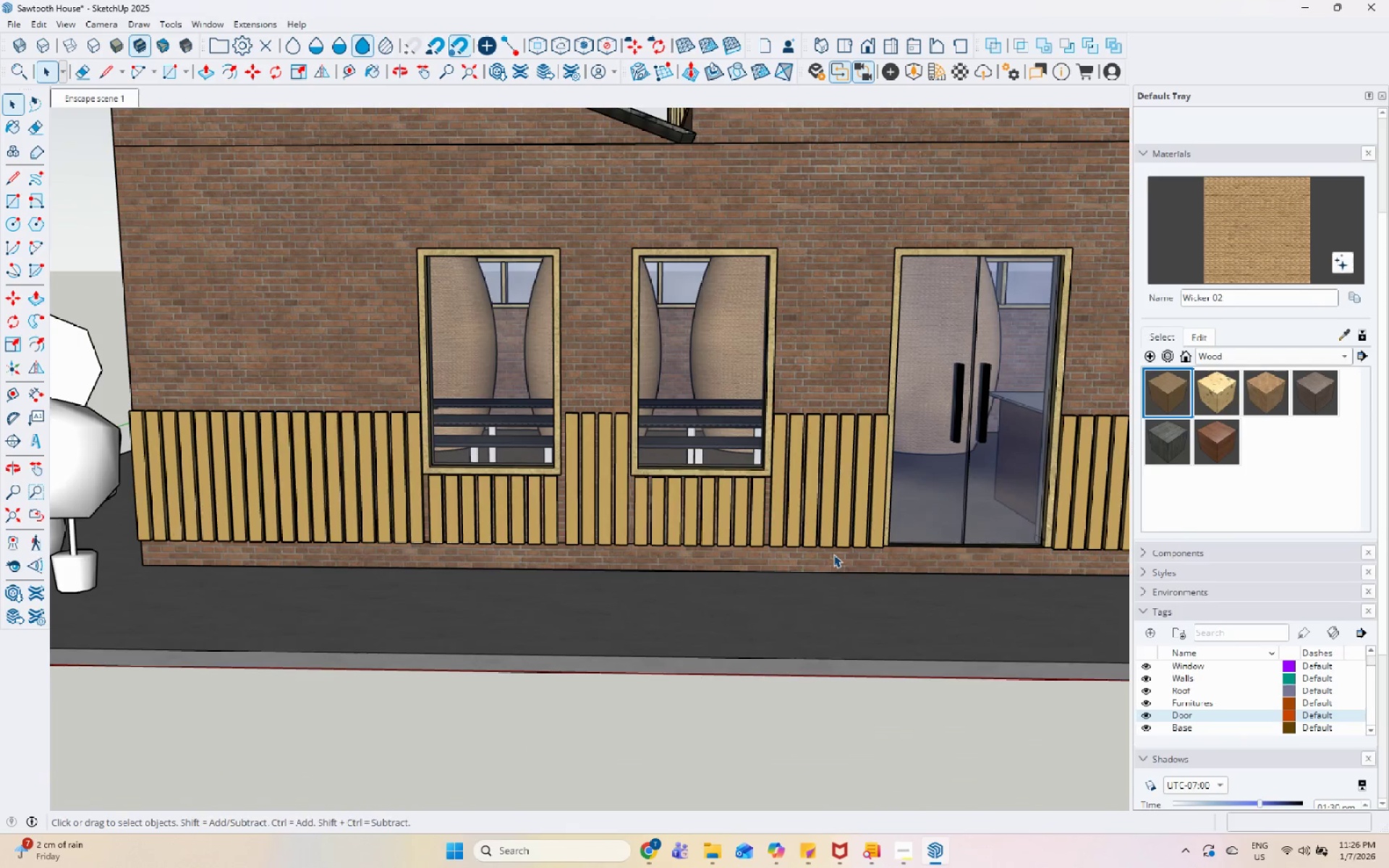 
scroll: coordinate [486, 516], scroll_direction: up, amount: 5.0
 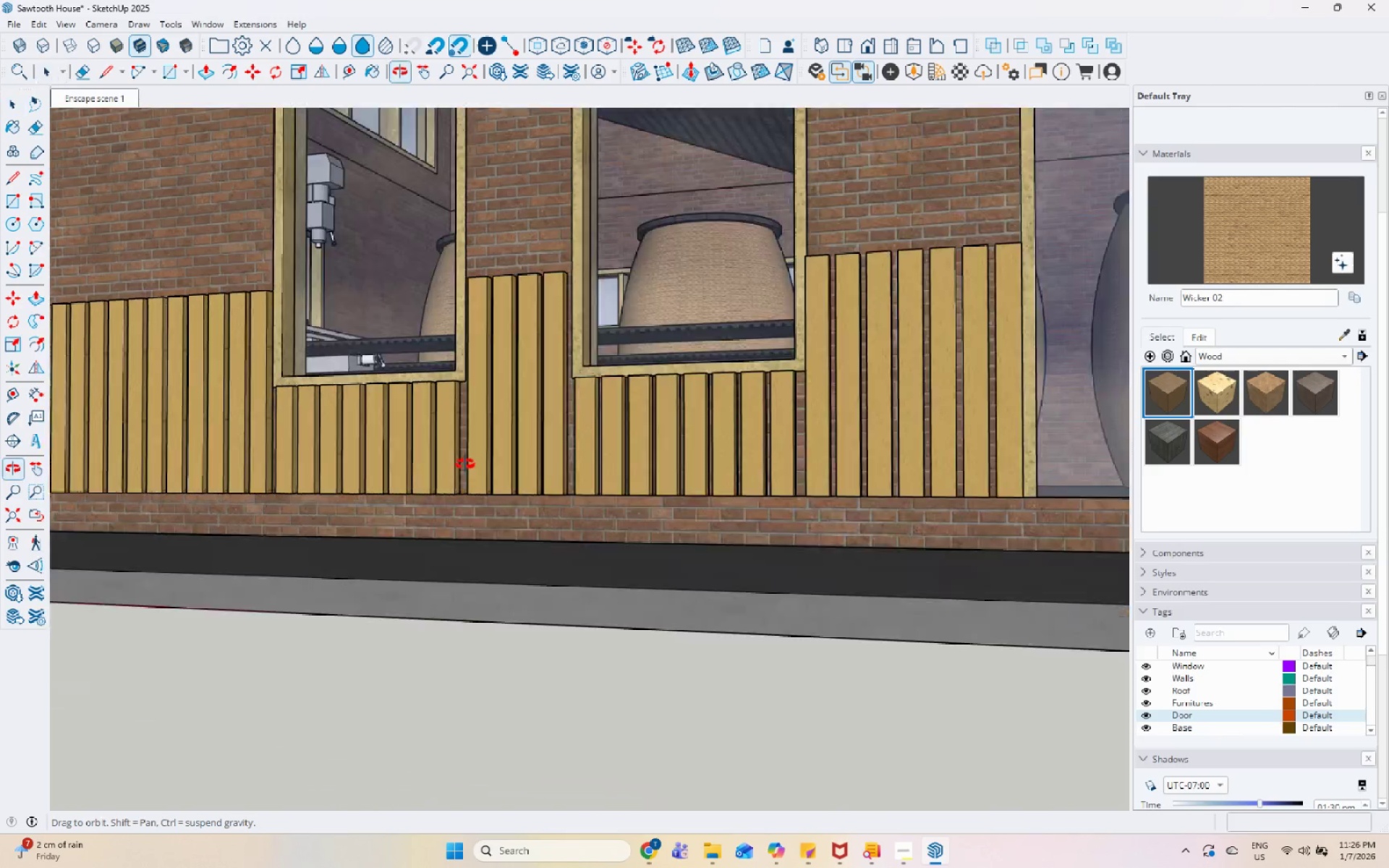 
scroll: coordinate [525, 525], scroll_direction: down, amount: 5.0
 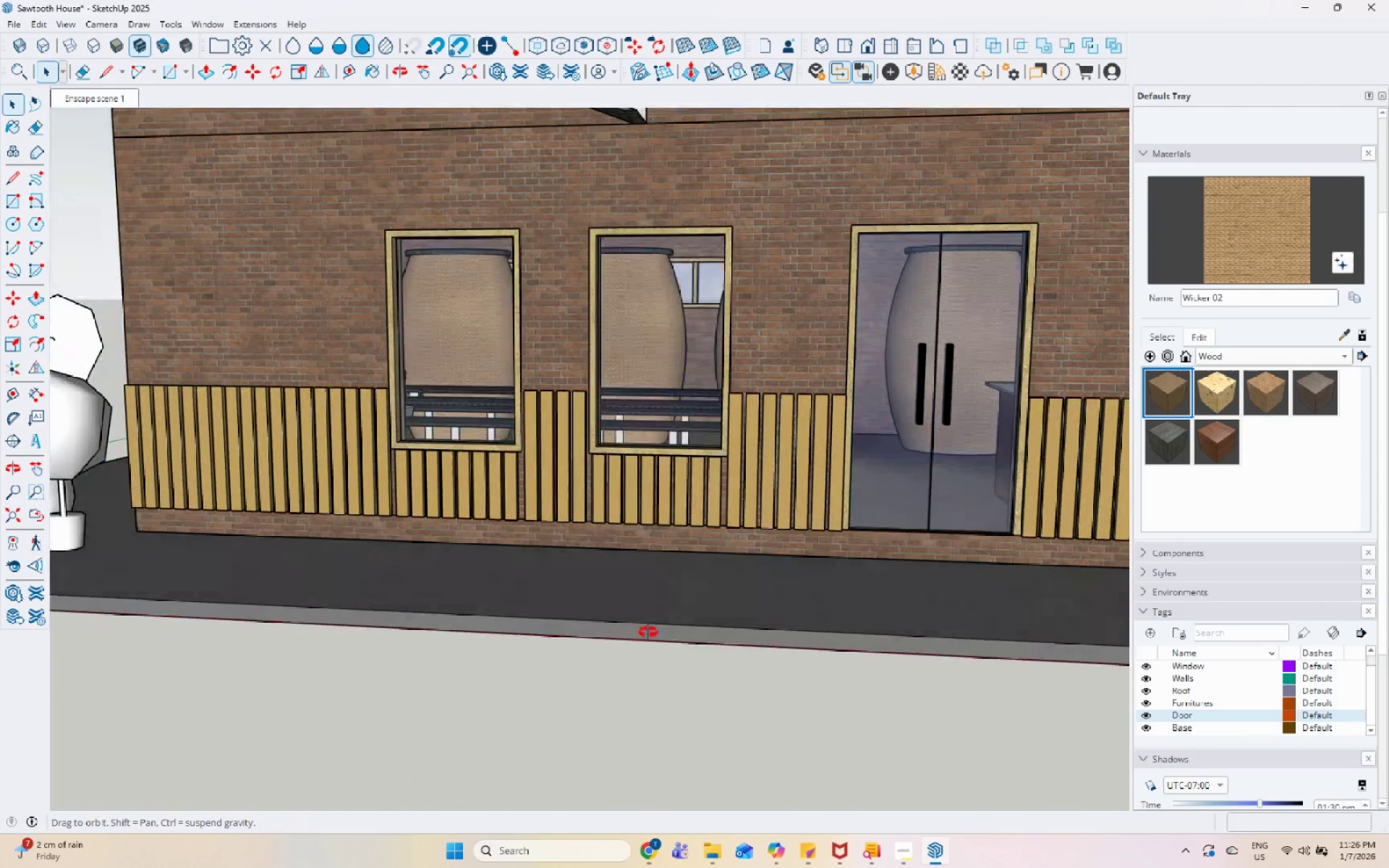 
scroll: coordinate [510, 488], scroll_direction: up, amount: 5.0
 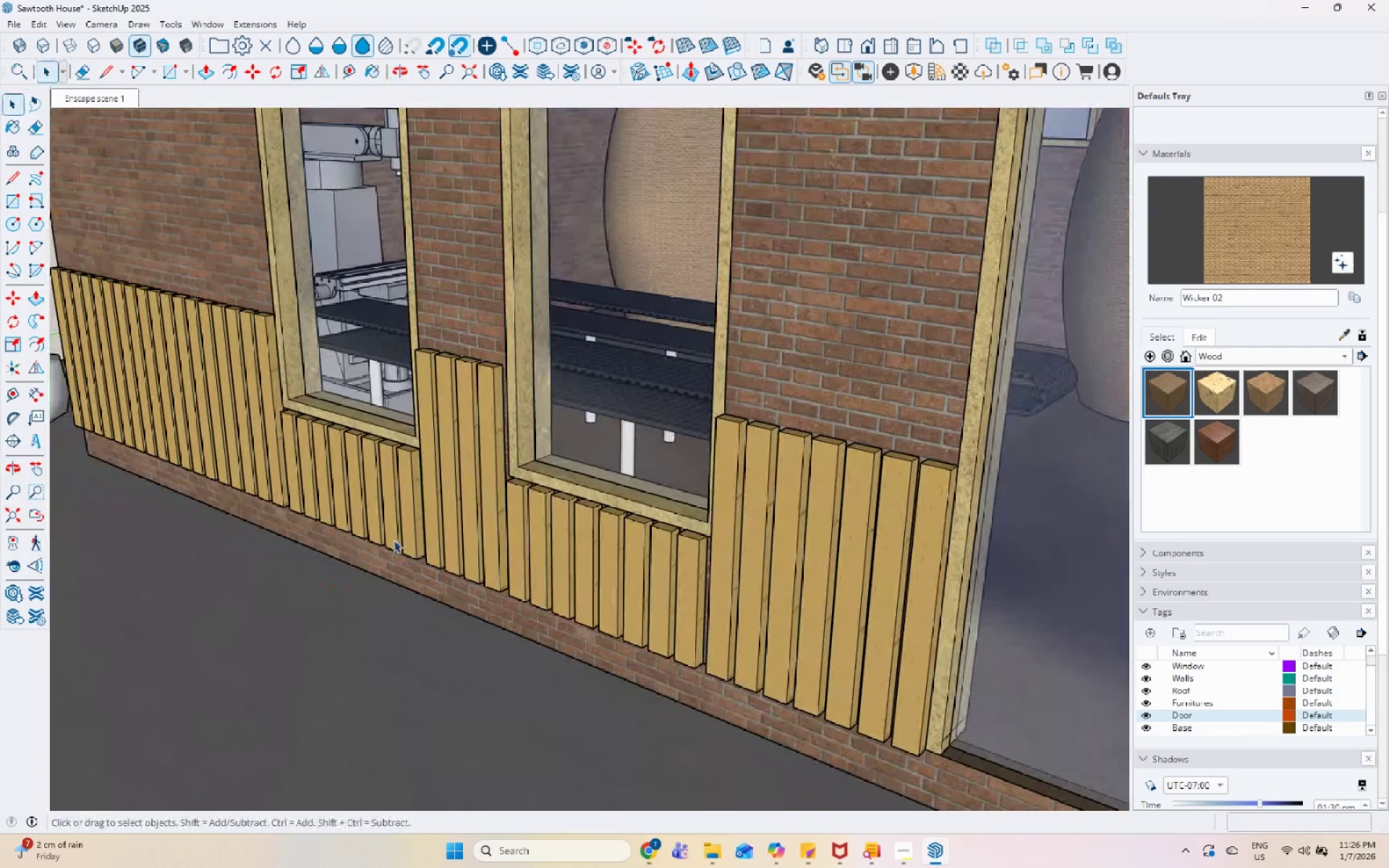 
scroll: coordinate [673, 482], scroll_direction: down, amount: 19.0
 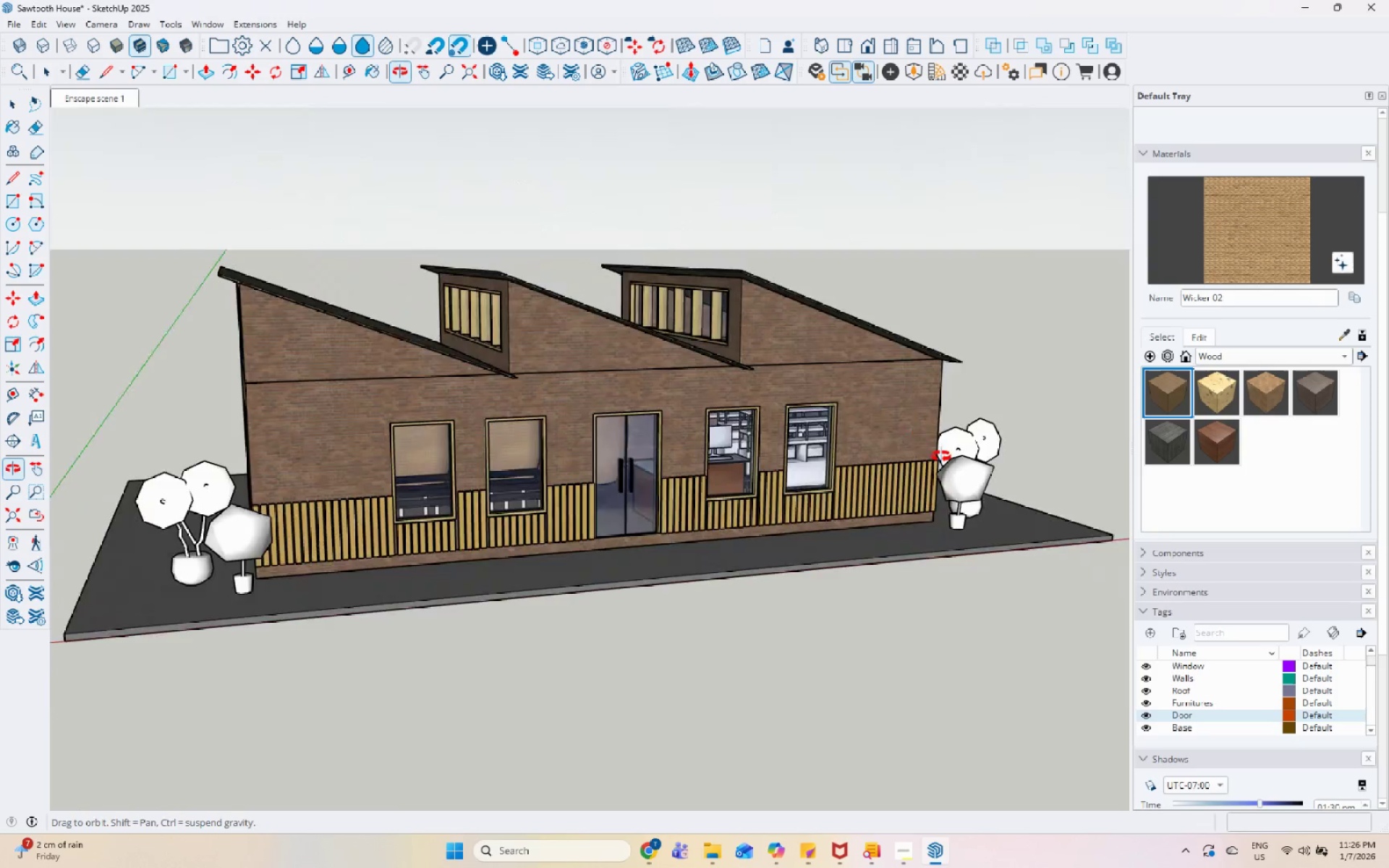 
scroll: coordinate [974, 484], scroll_direction: up, amount: 11.0
 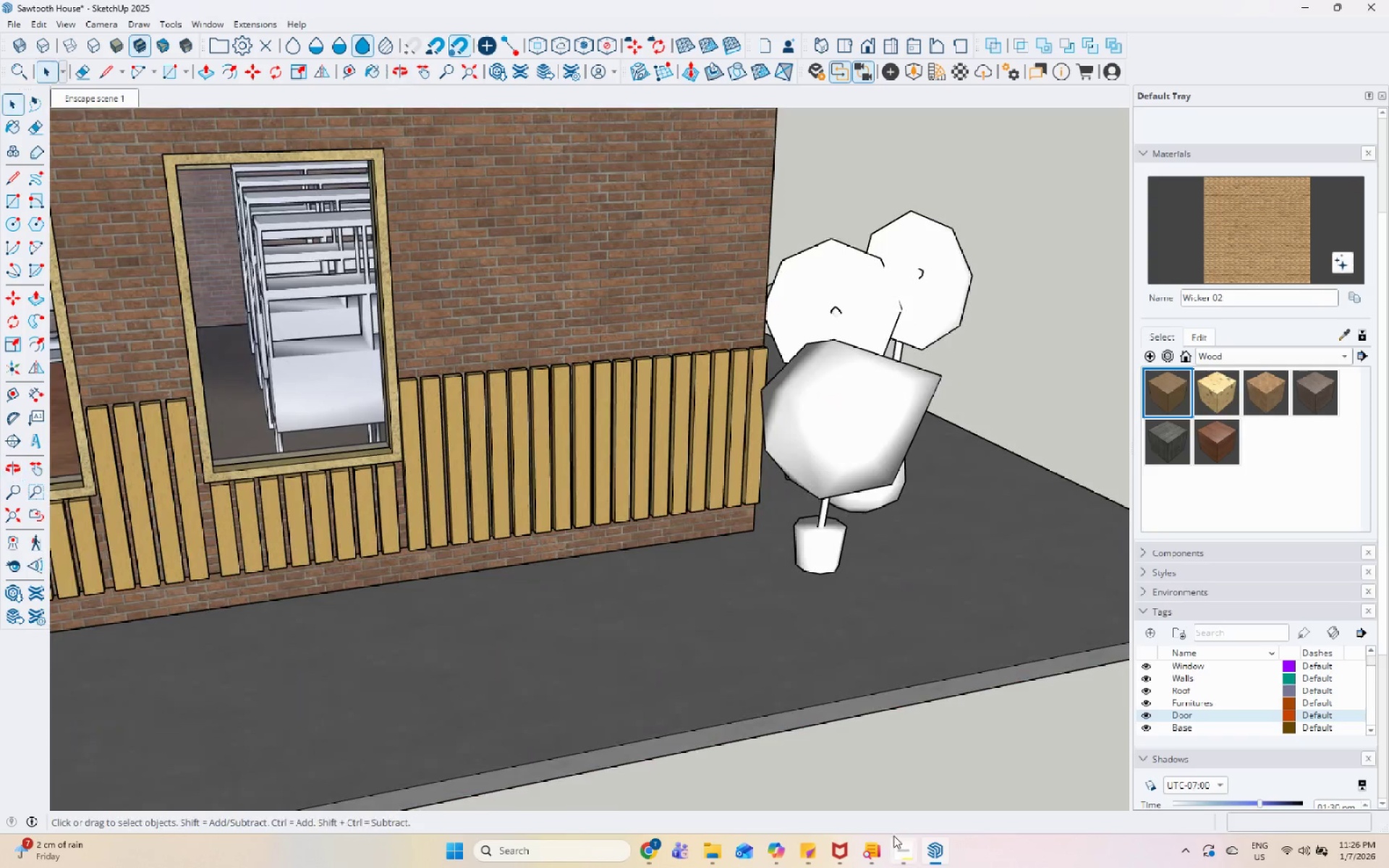 
left_click([911, 843])